 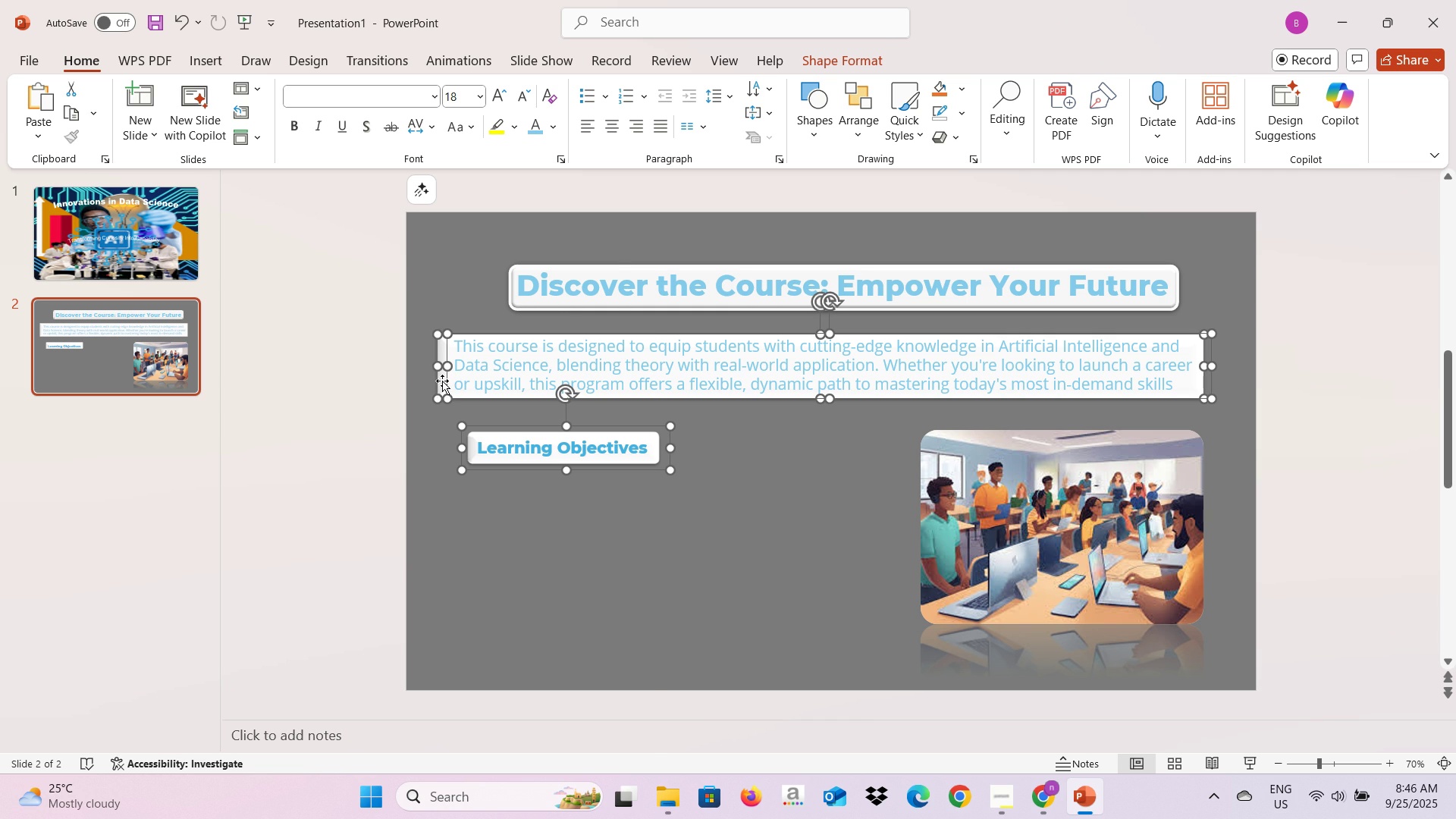 
right_click([442, 381])
 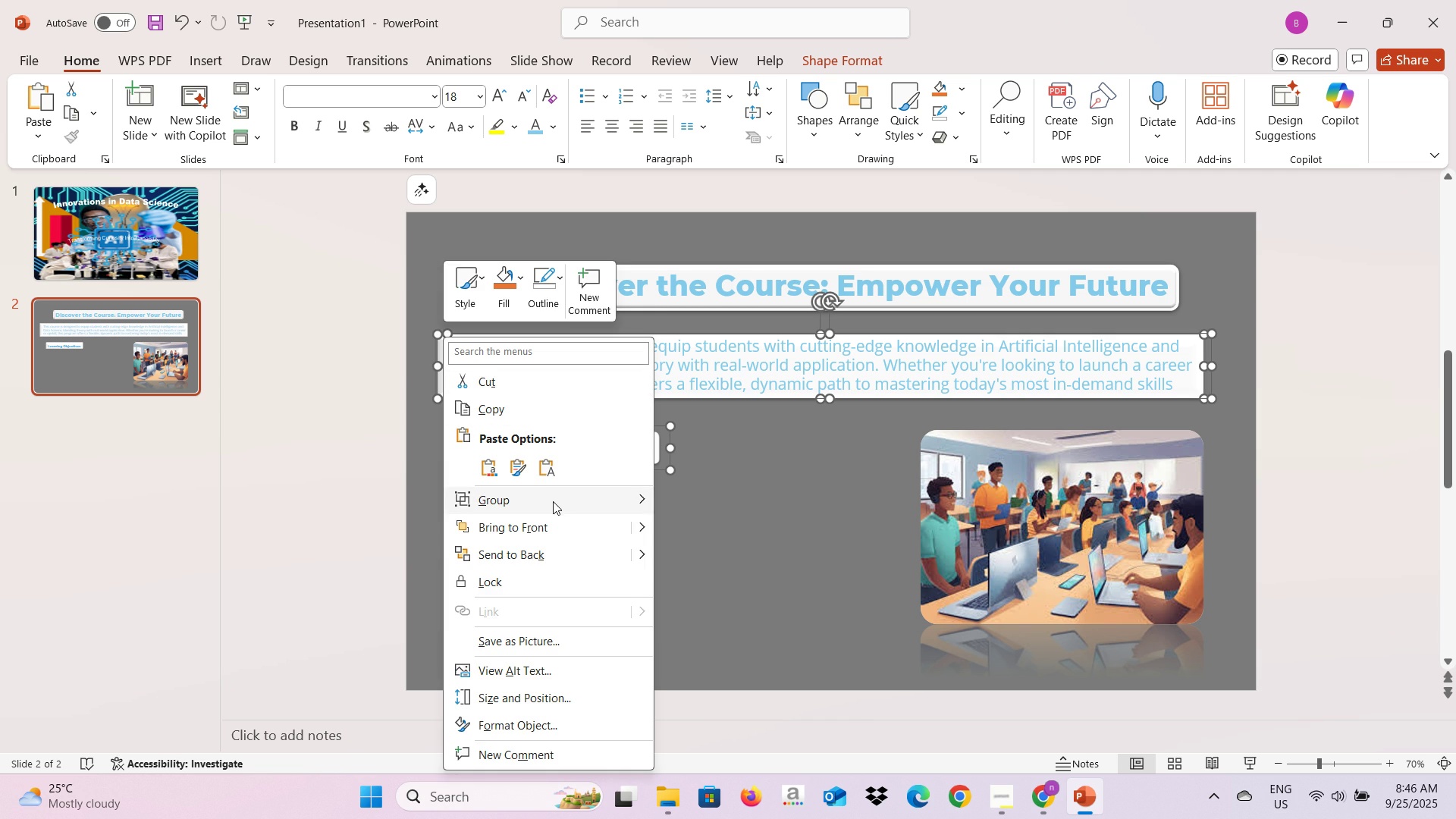 
left_click([553, 502])
 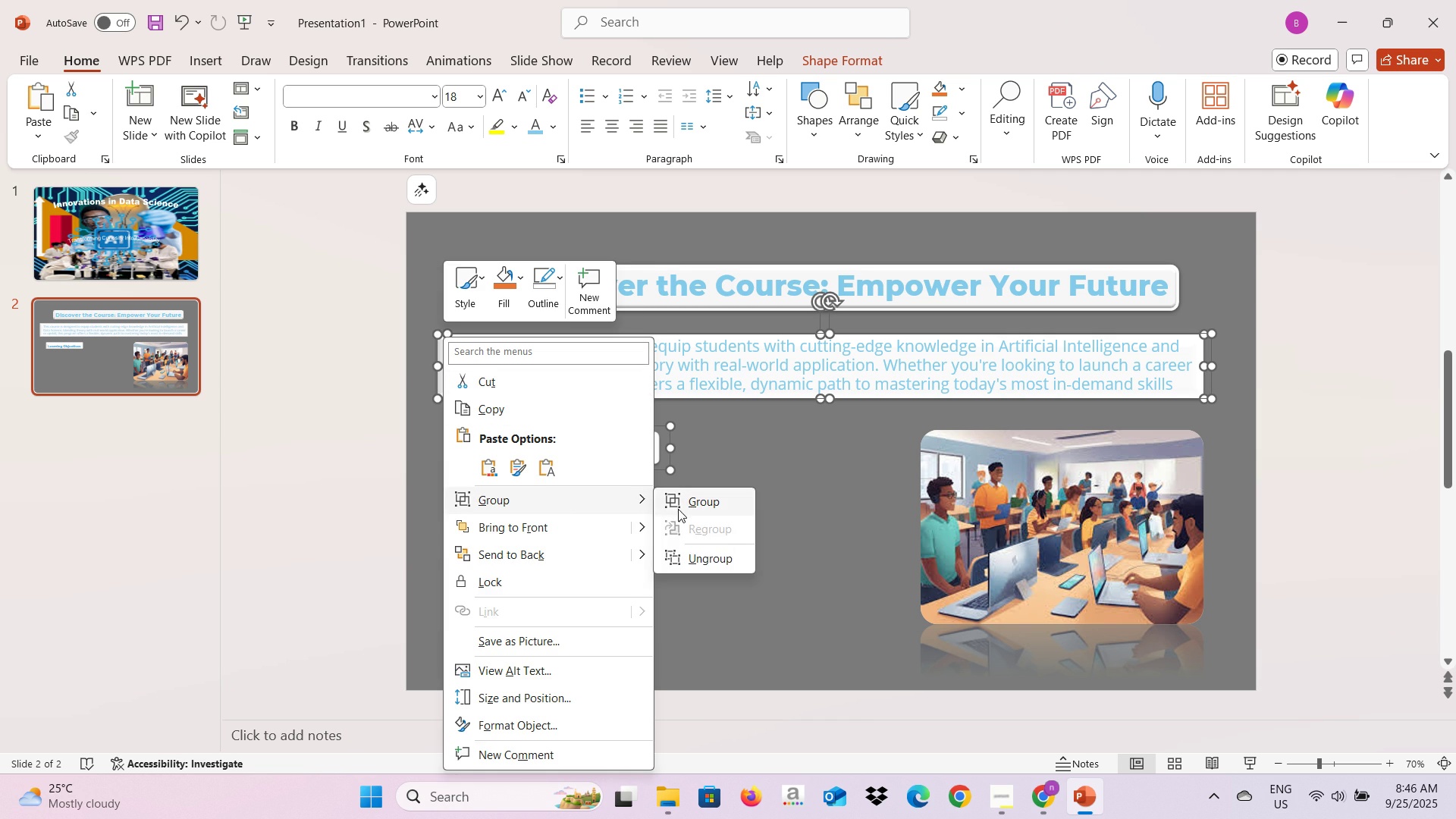 
left_click([678, 509])
 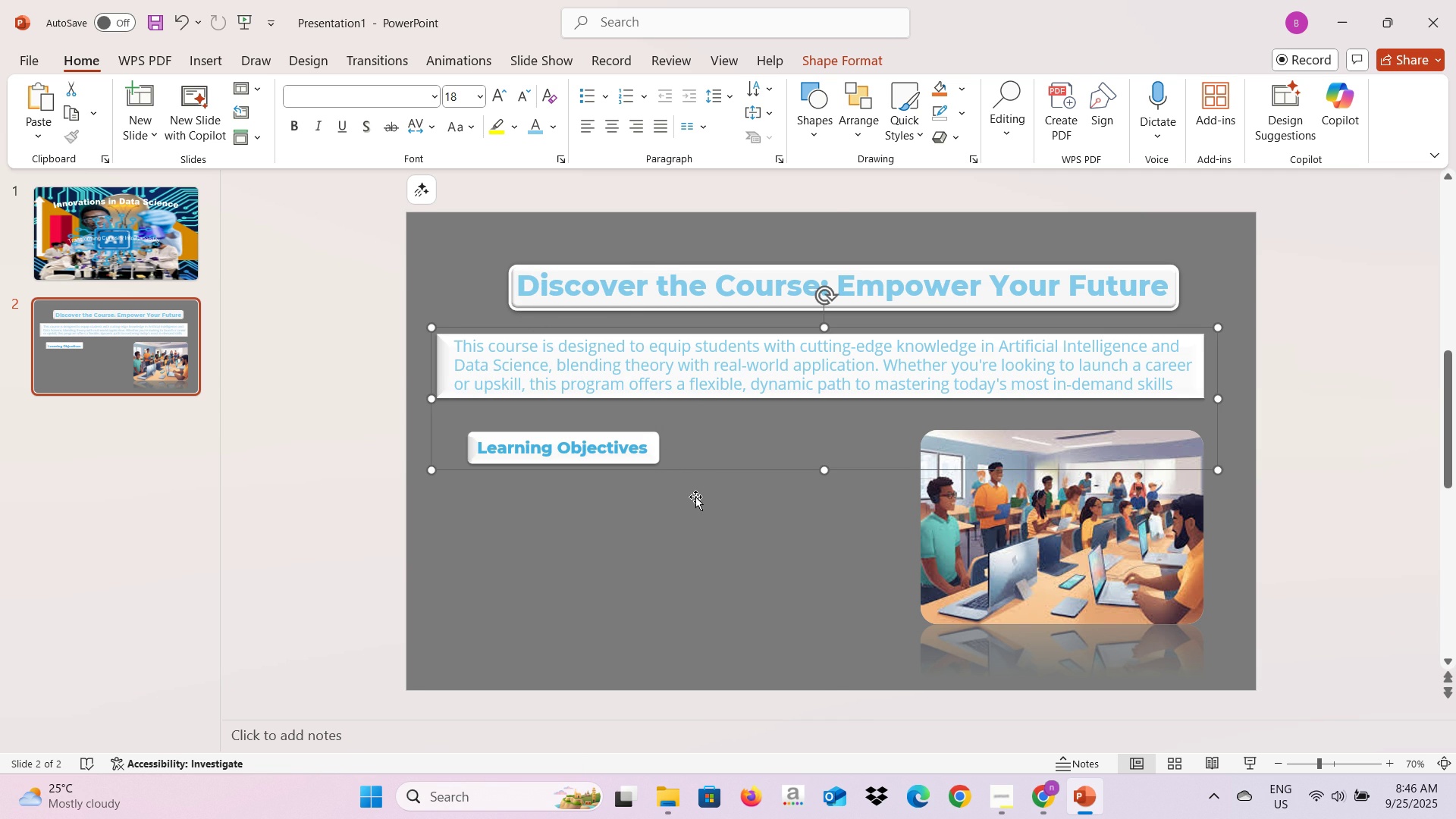 
left_click([694, 502])
 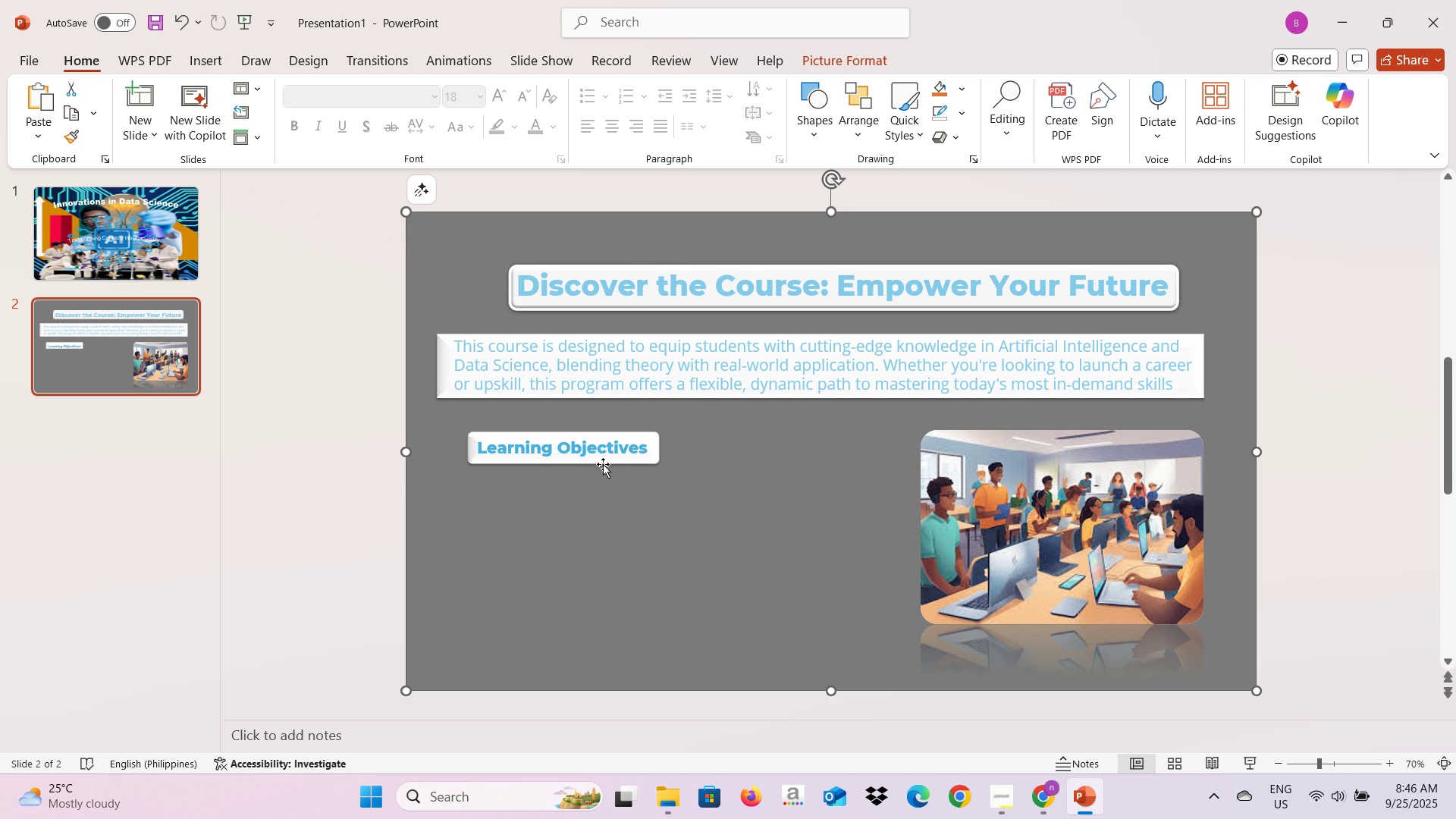 
left_click([683, 362])